 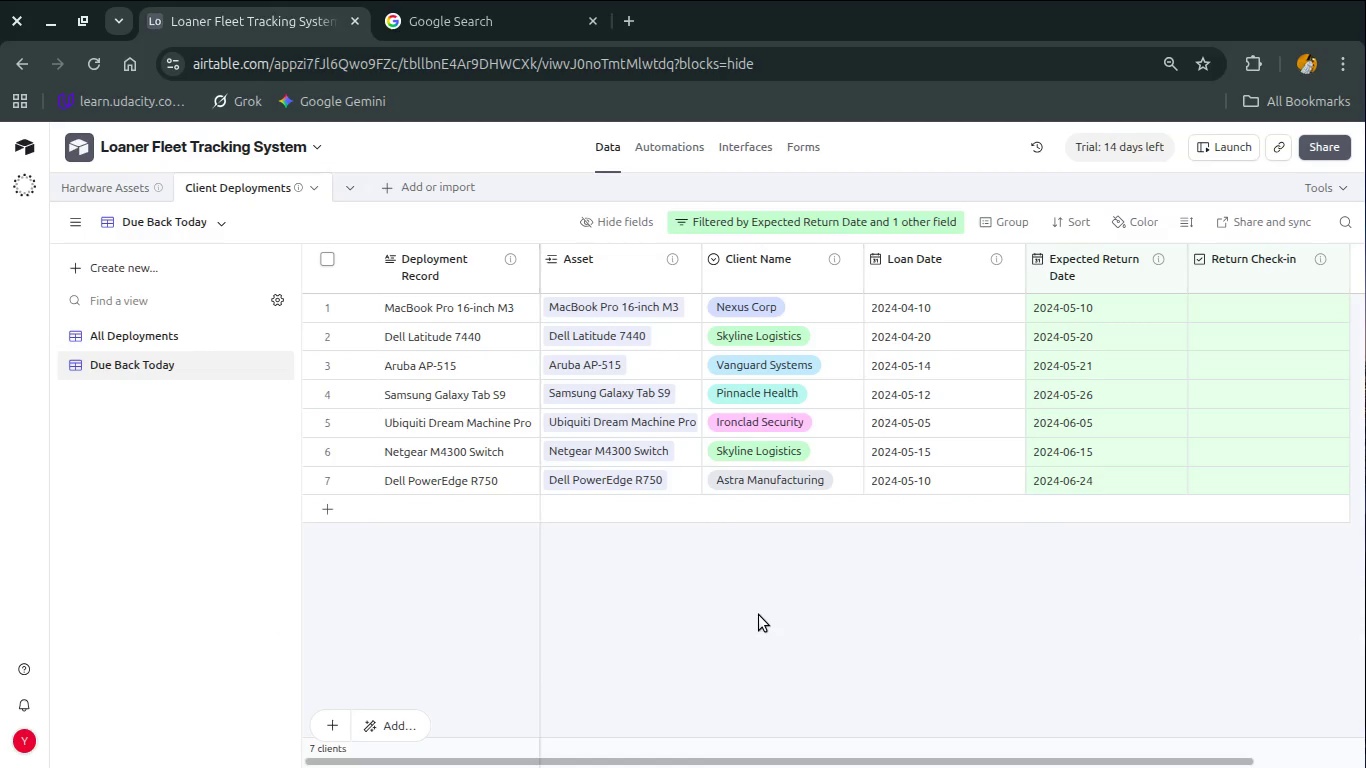 
scroll: coordinate [759, 615], scroll_direction: up, amount: 7.0
 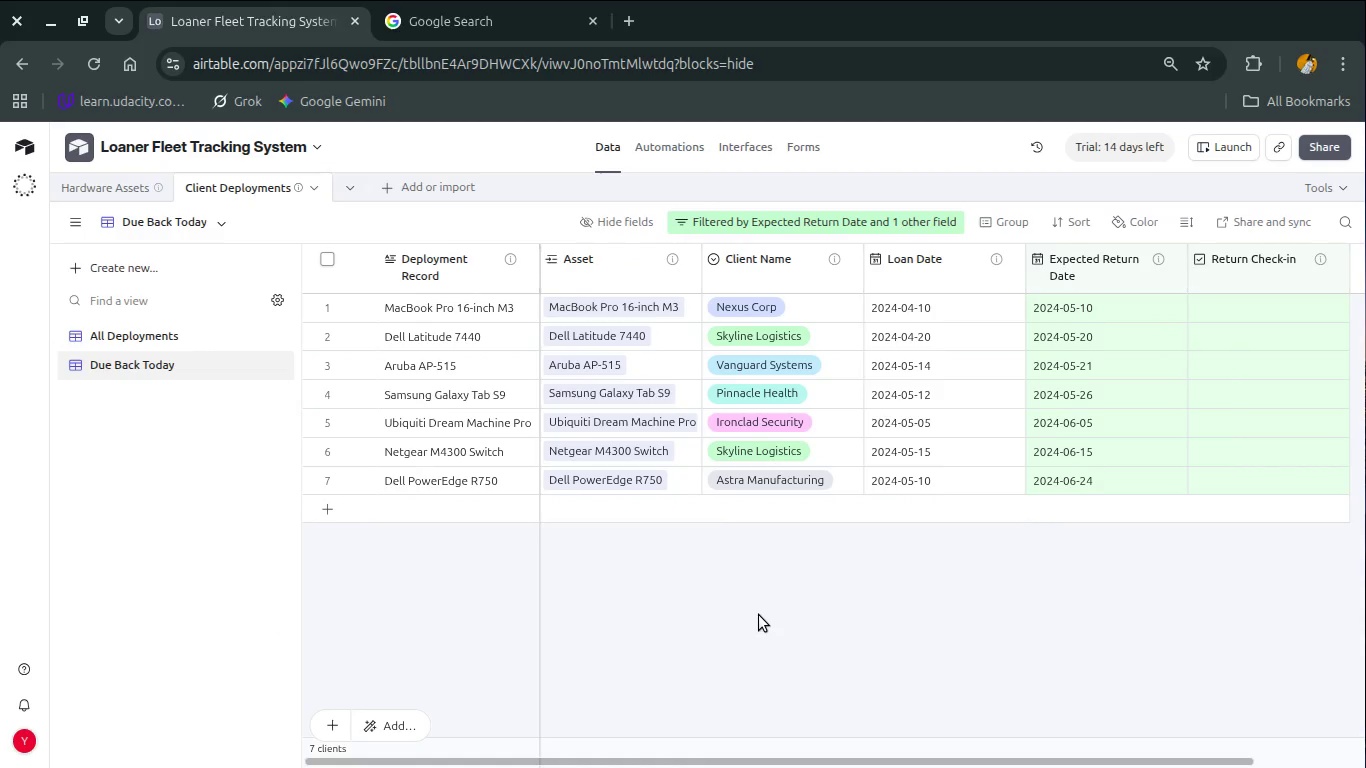 
key(PrintScreen)
 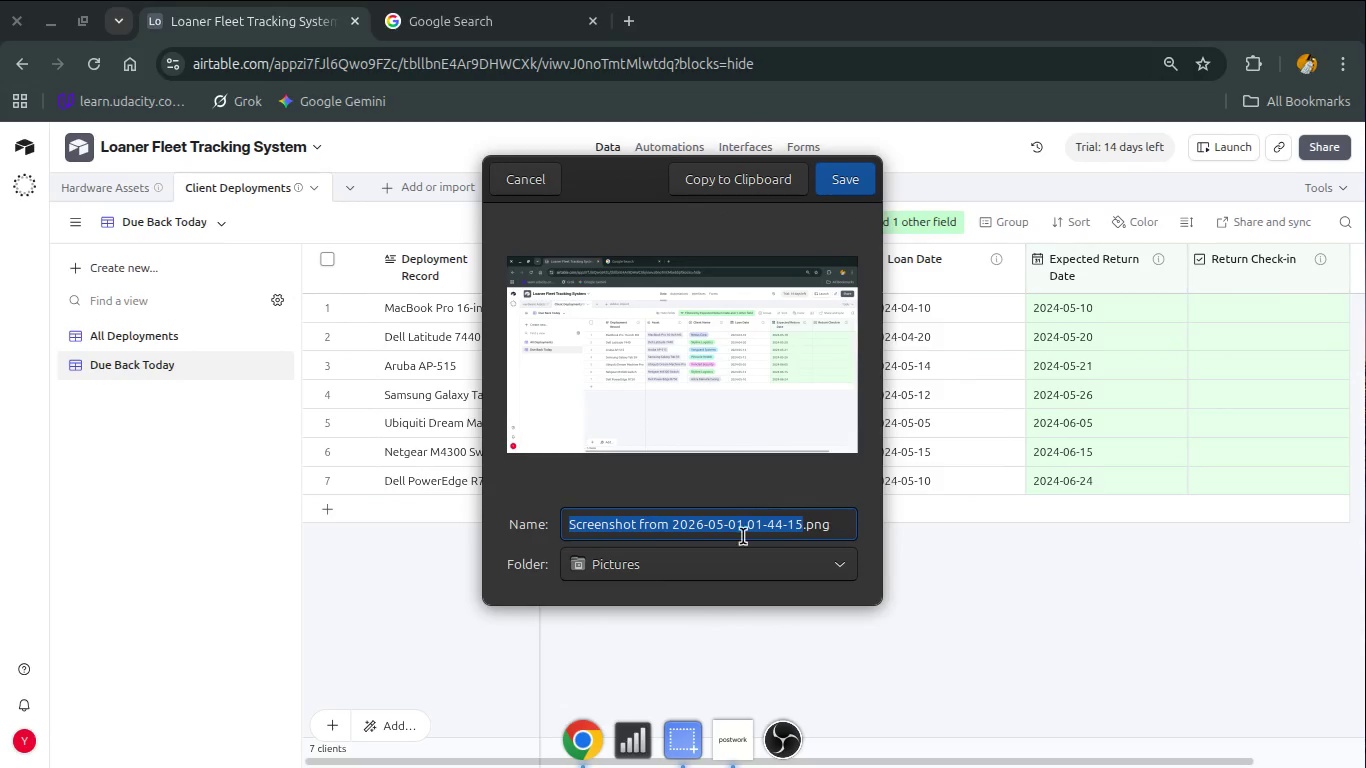 
left_click([704, 566])
 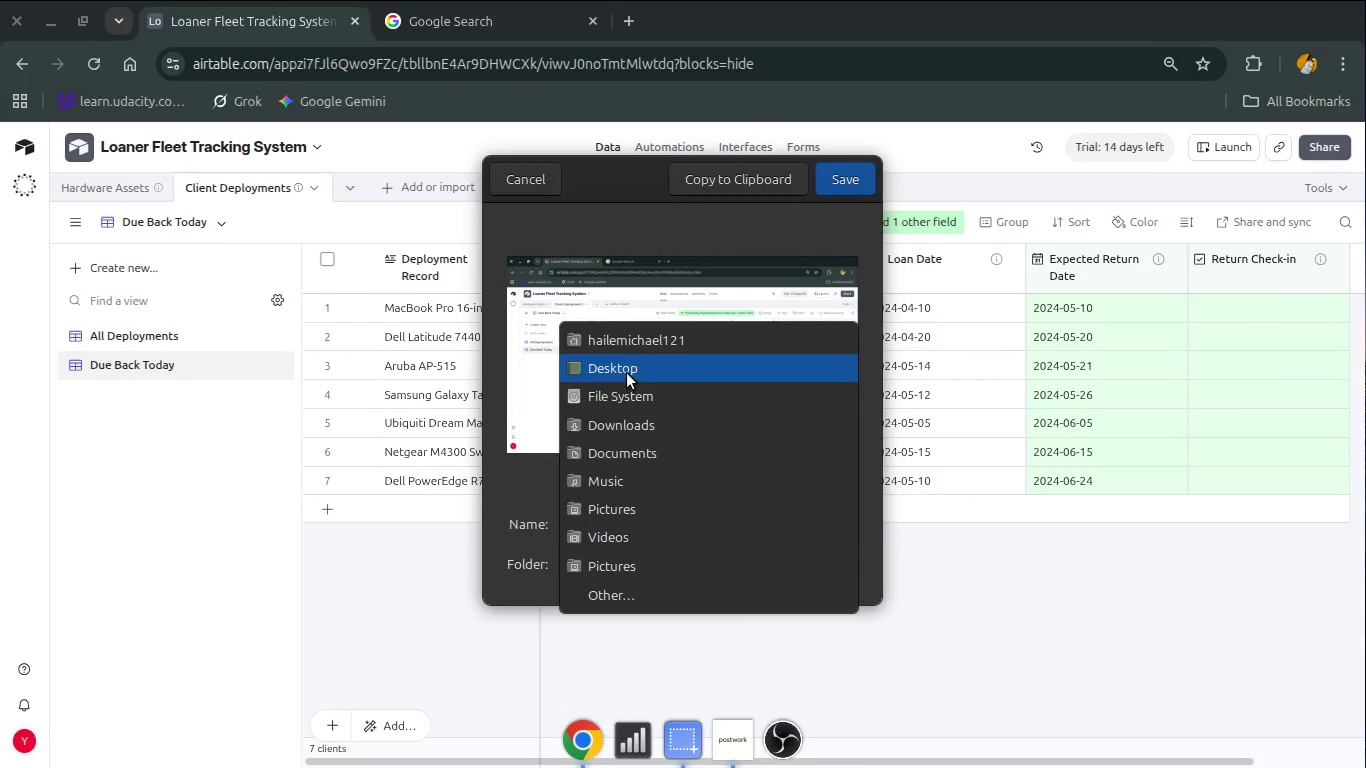 
left_click([627, 372])
 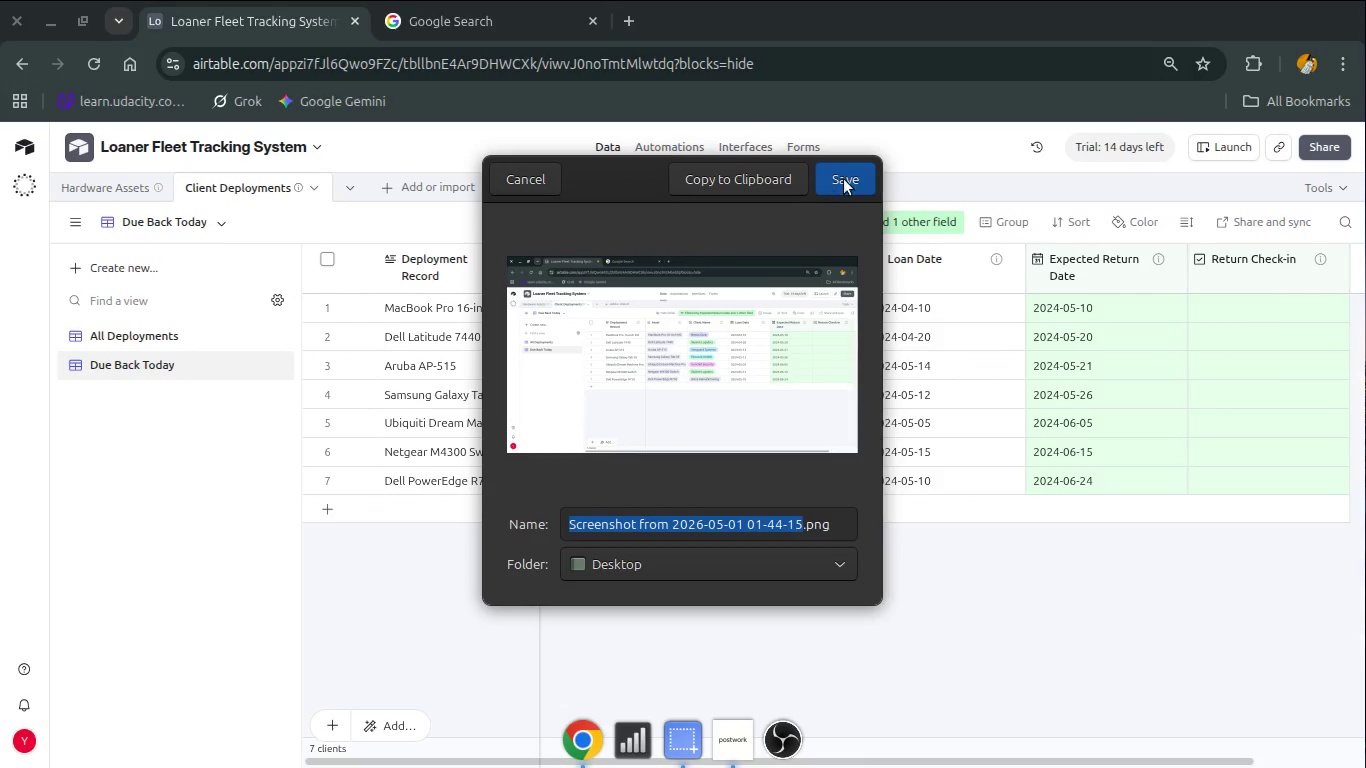 
left_click([850, 171])
 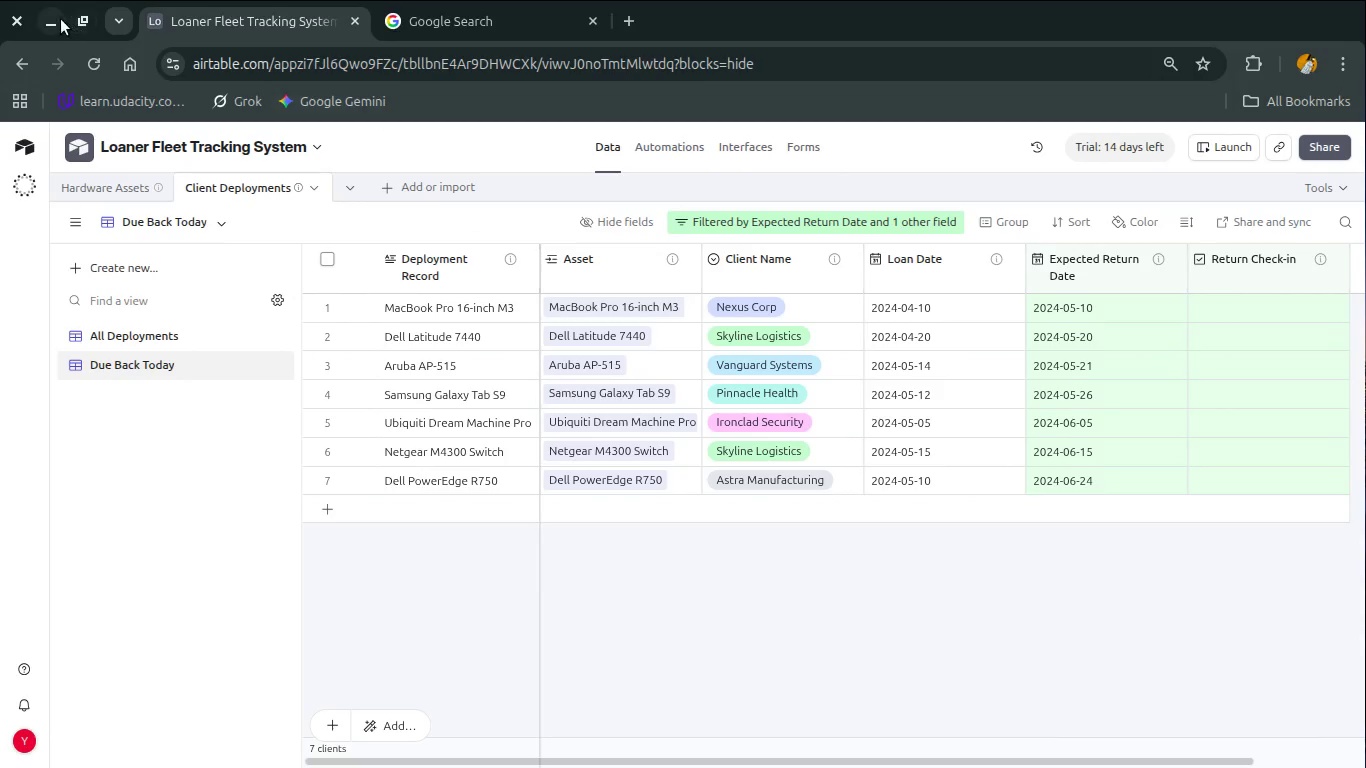 
left_click([59, 19])